 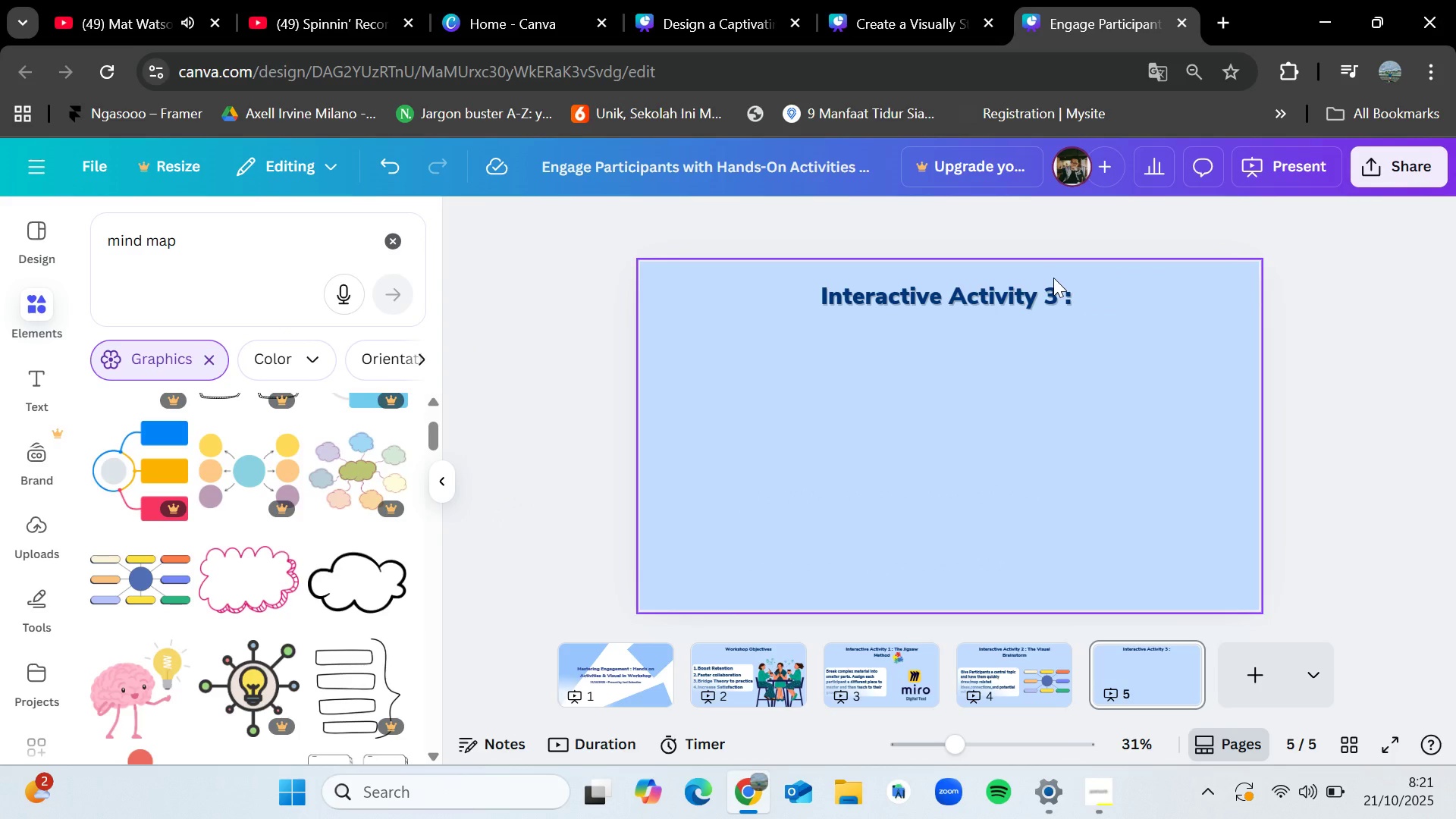 
left_click([689, 0])
 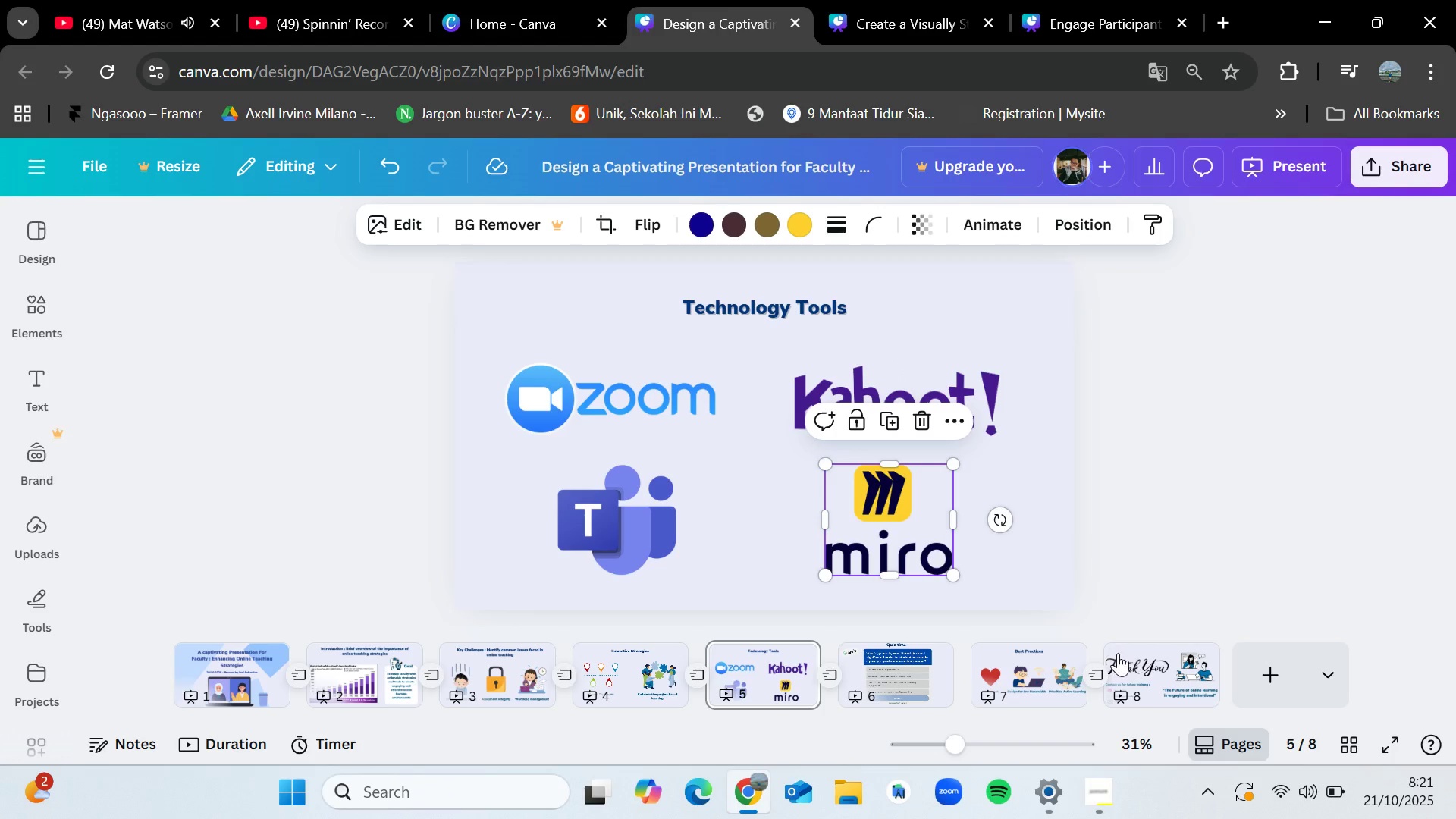 
left_click([1141, 667])
 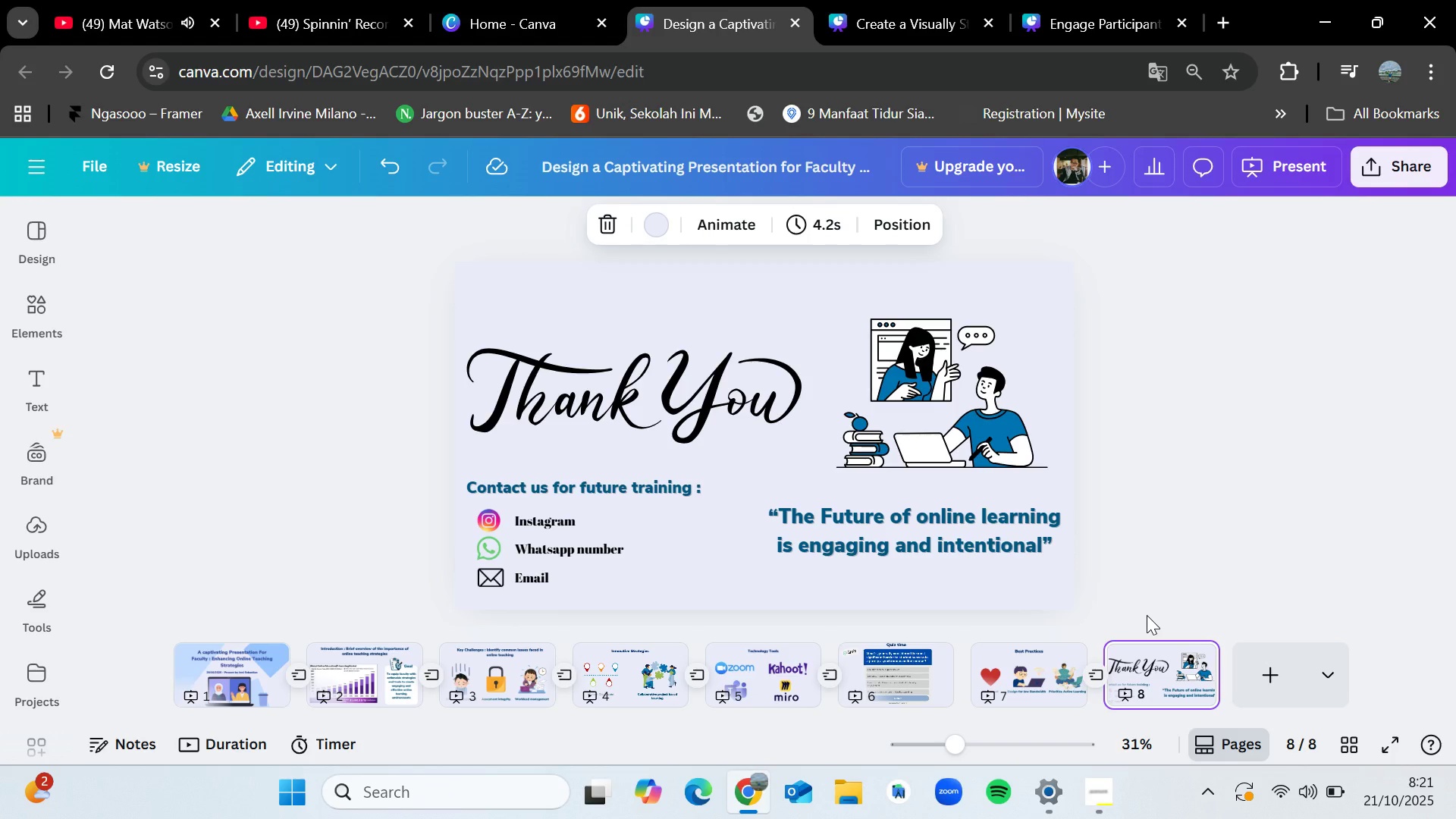 
wait(6.12)
 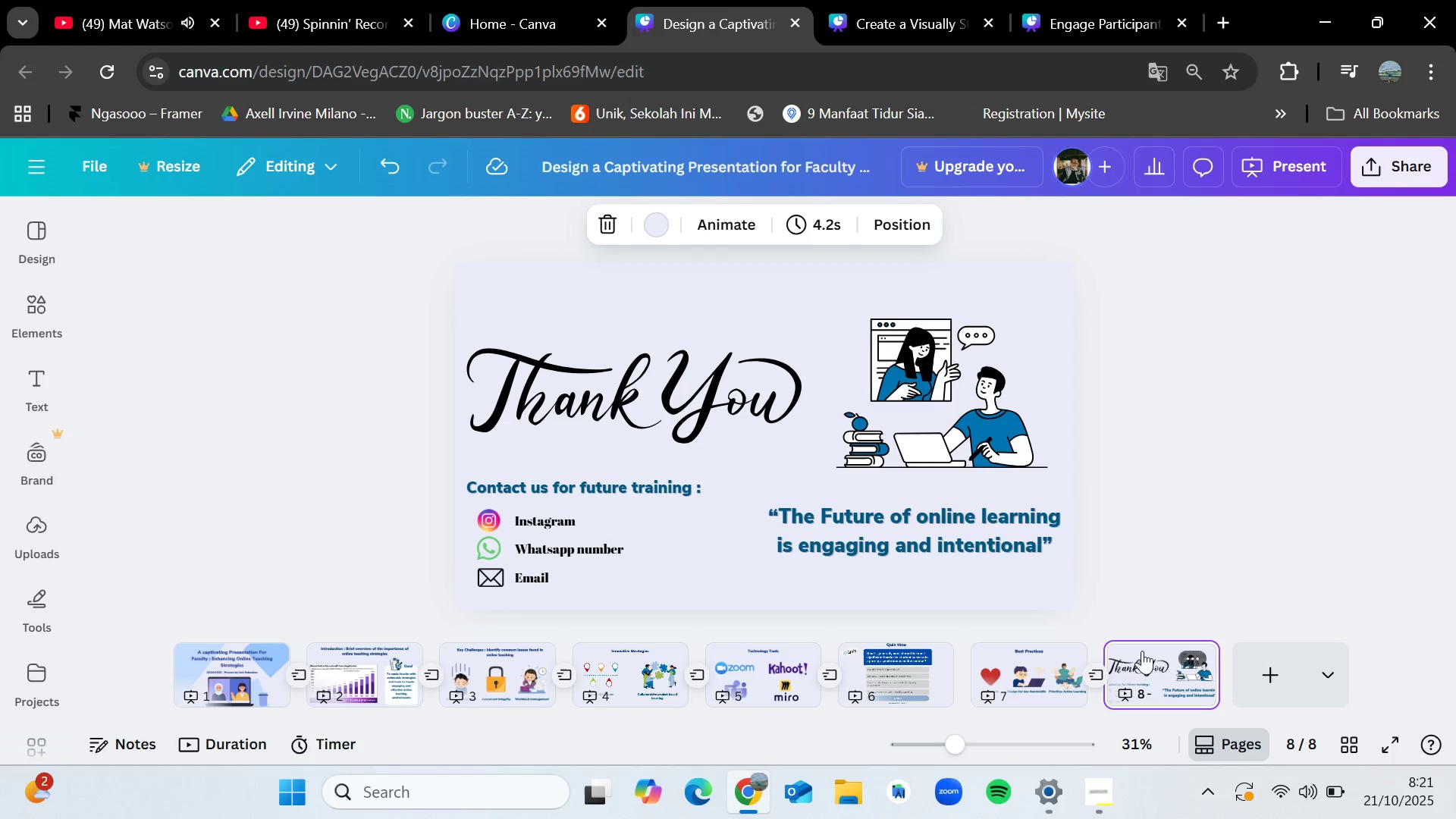 
left_click([935, 0])
 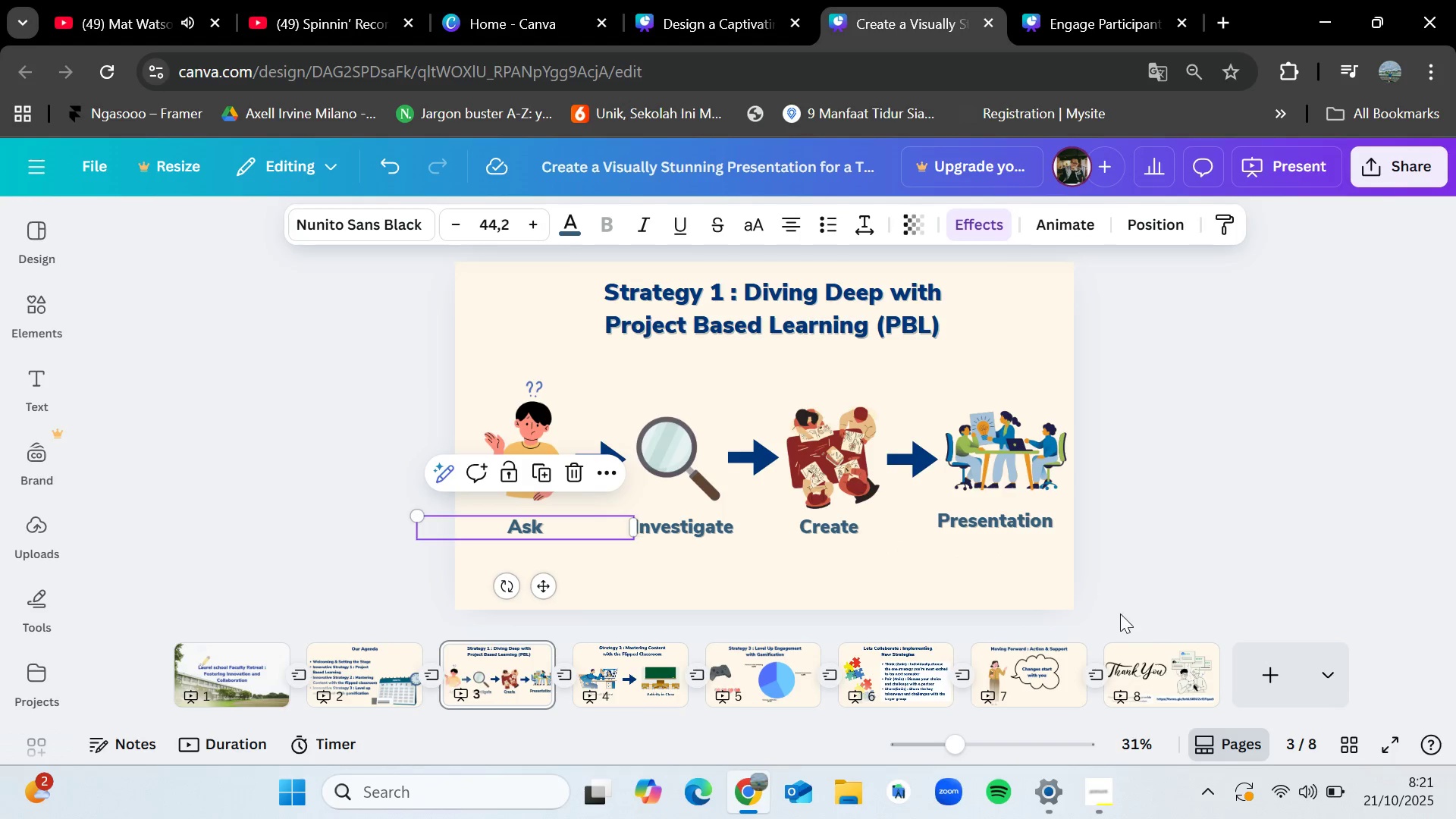 
left_click([1156, 651])
 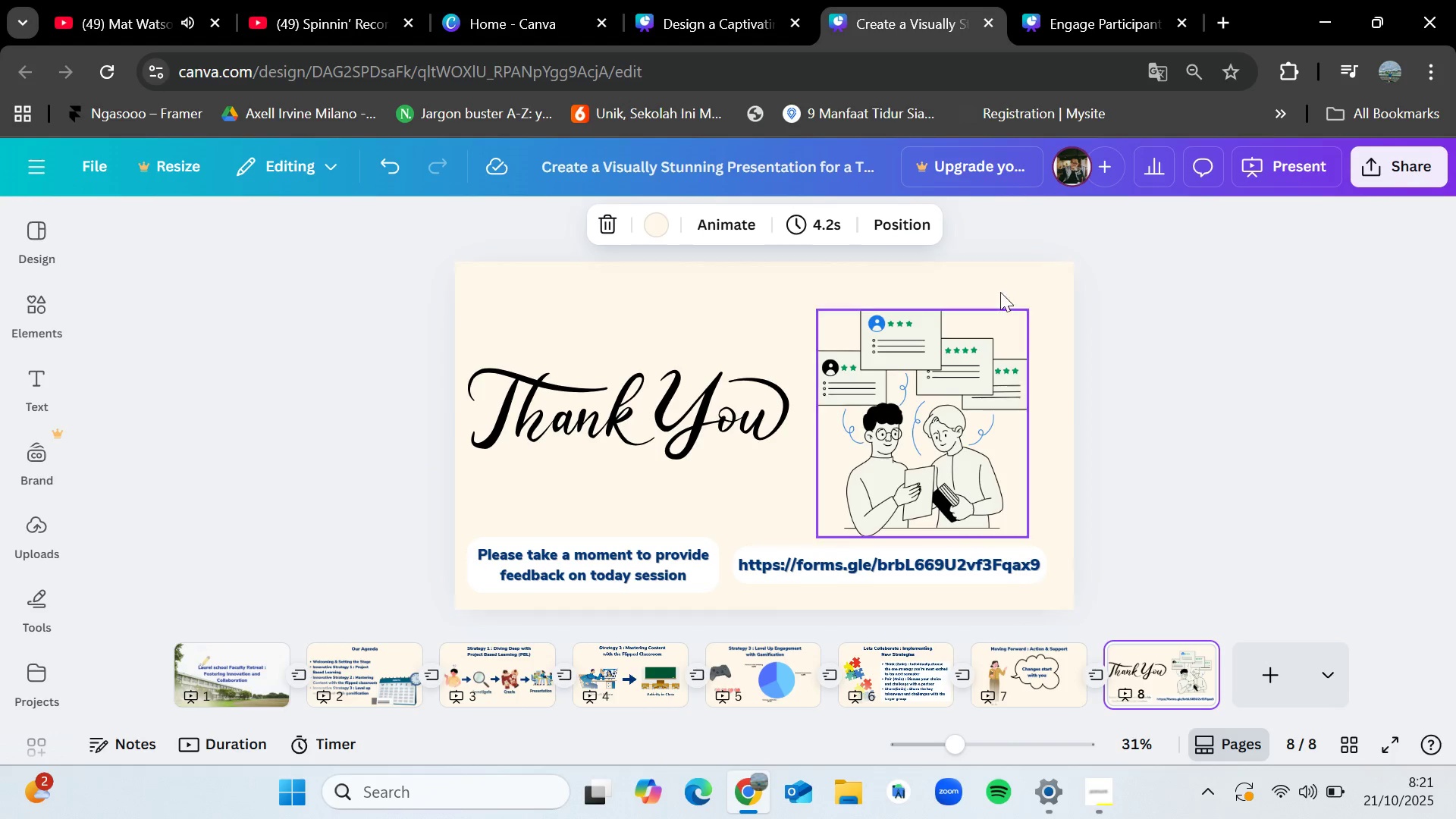 
left_click([1076, 0])
 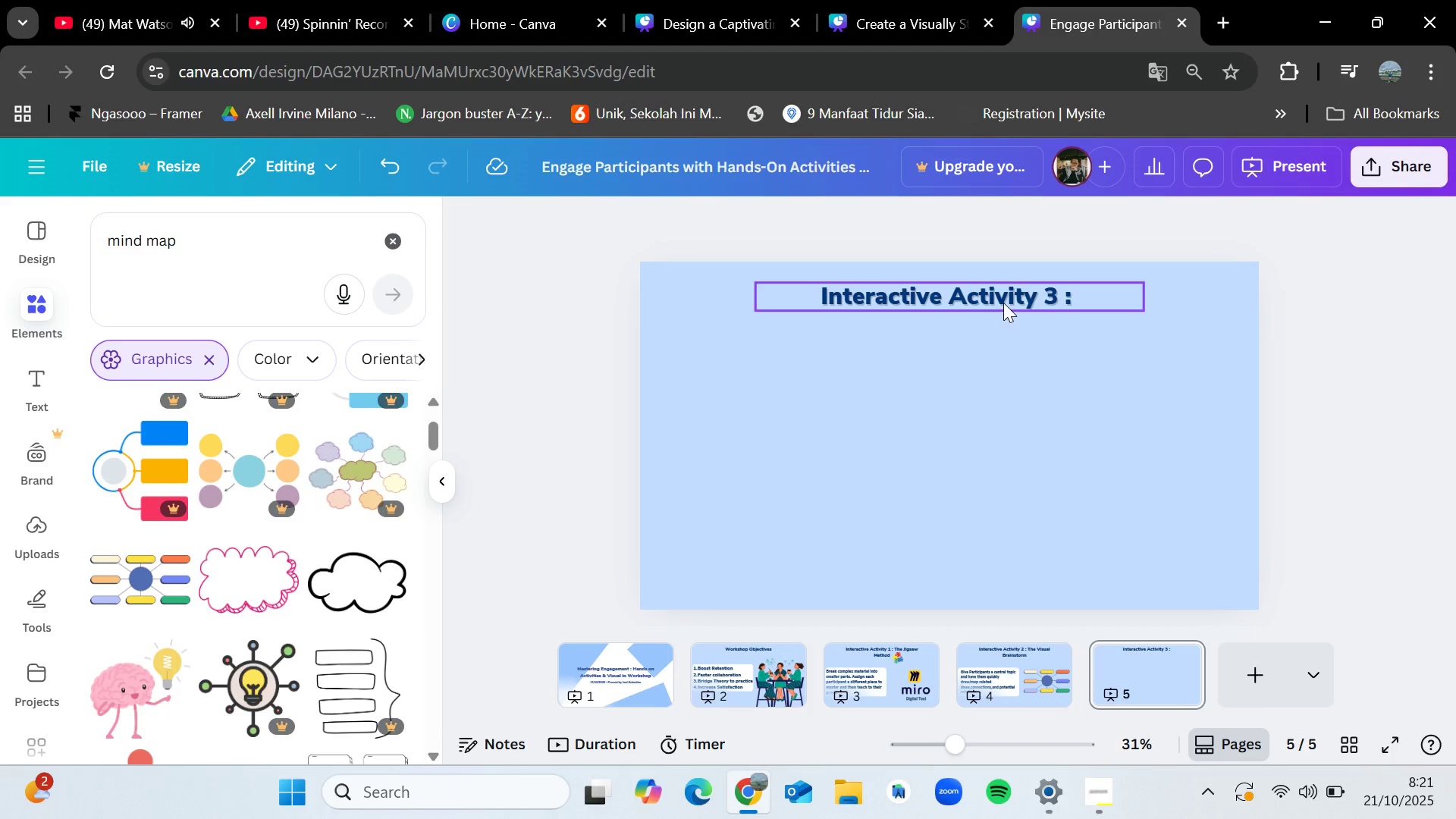 
double_click([1003, 303])
 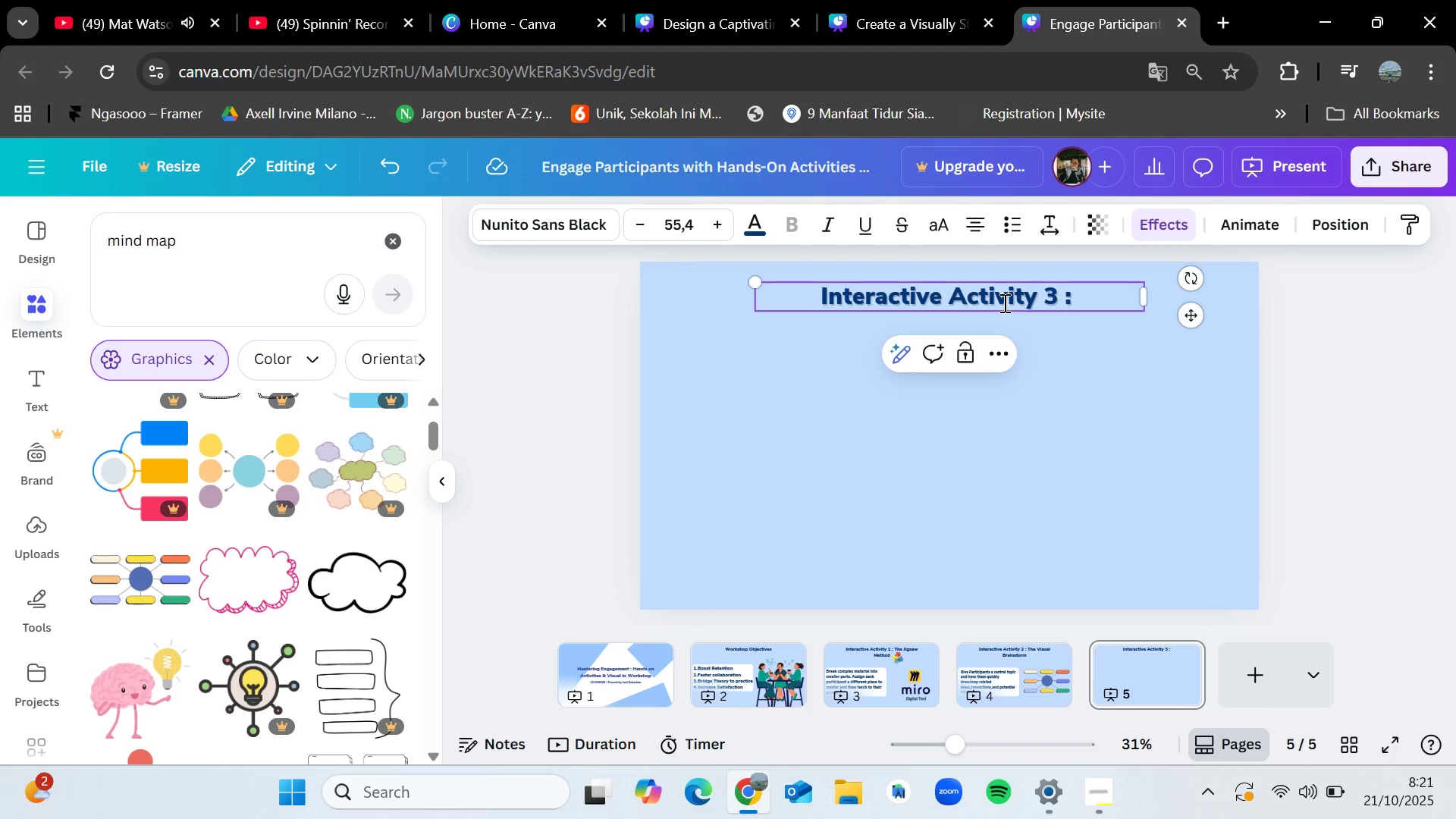 
wait(5.53)
 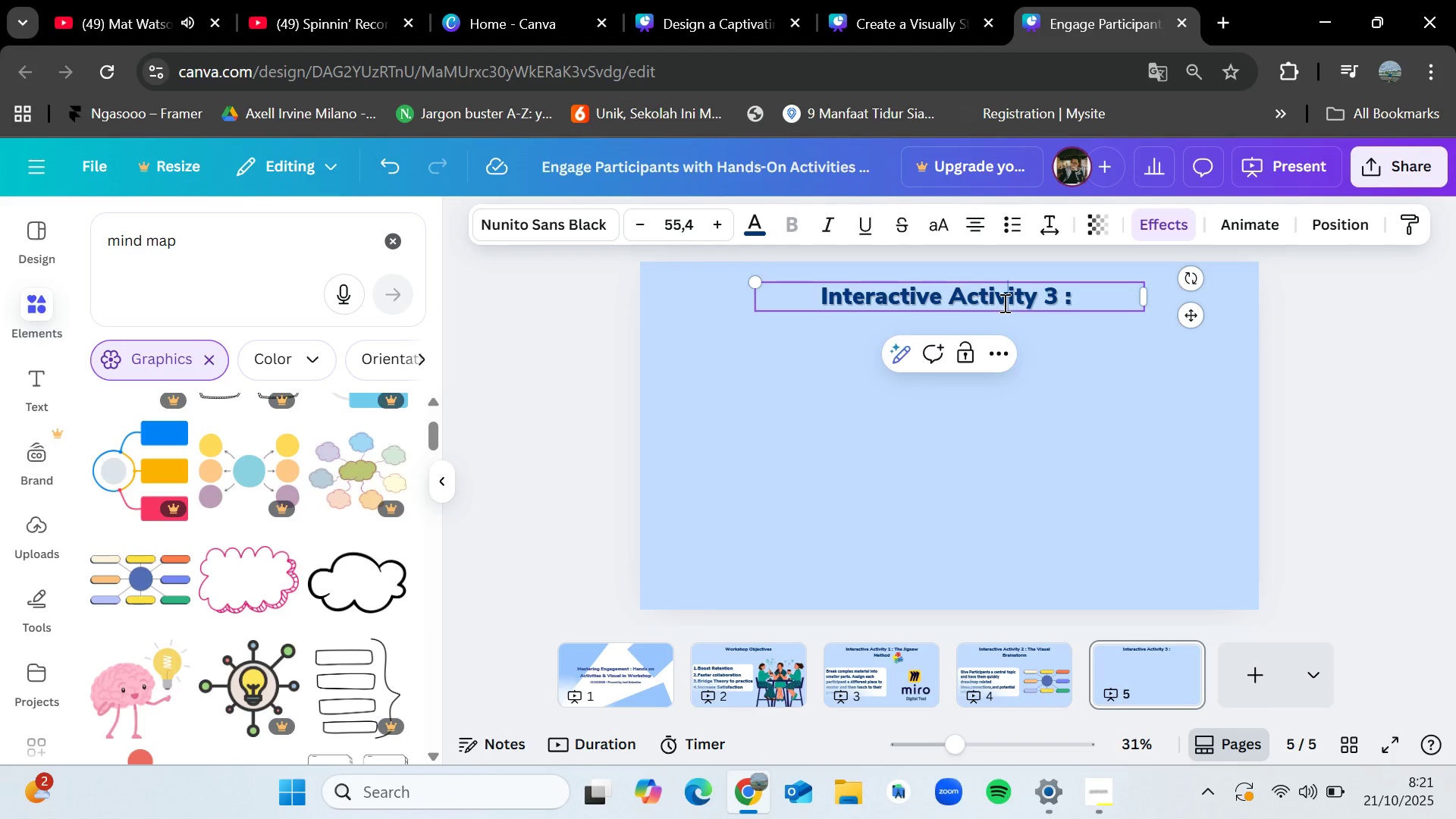 
double_click([1063, 297])
 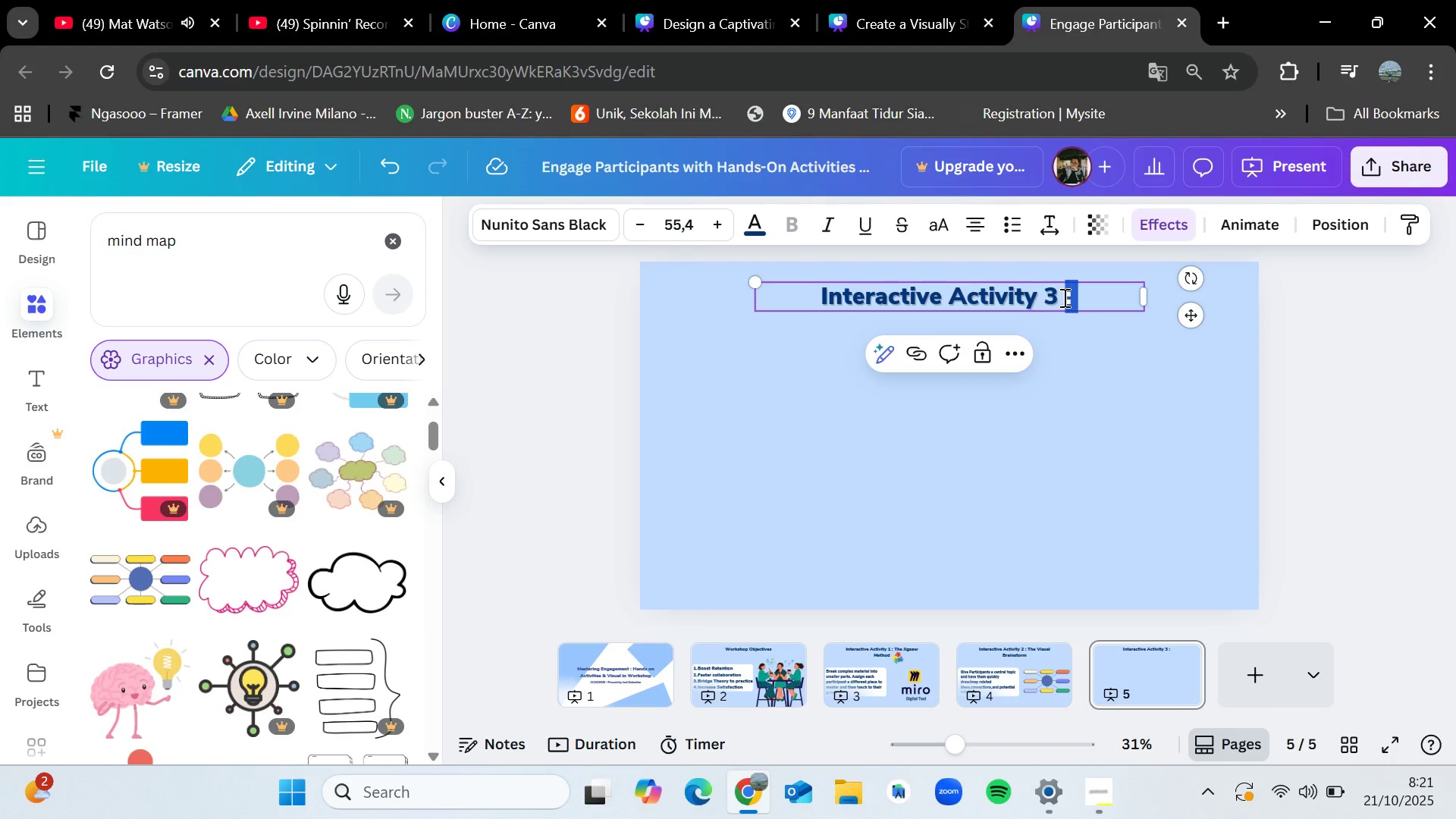 
hold_key(key=Backspace, duration=1.24)
 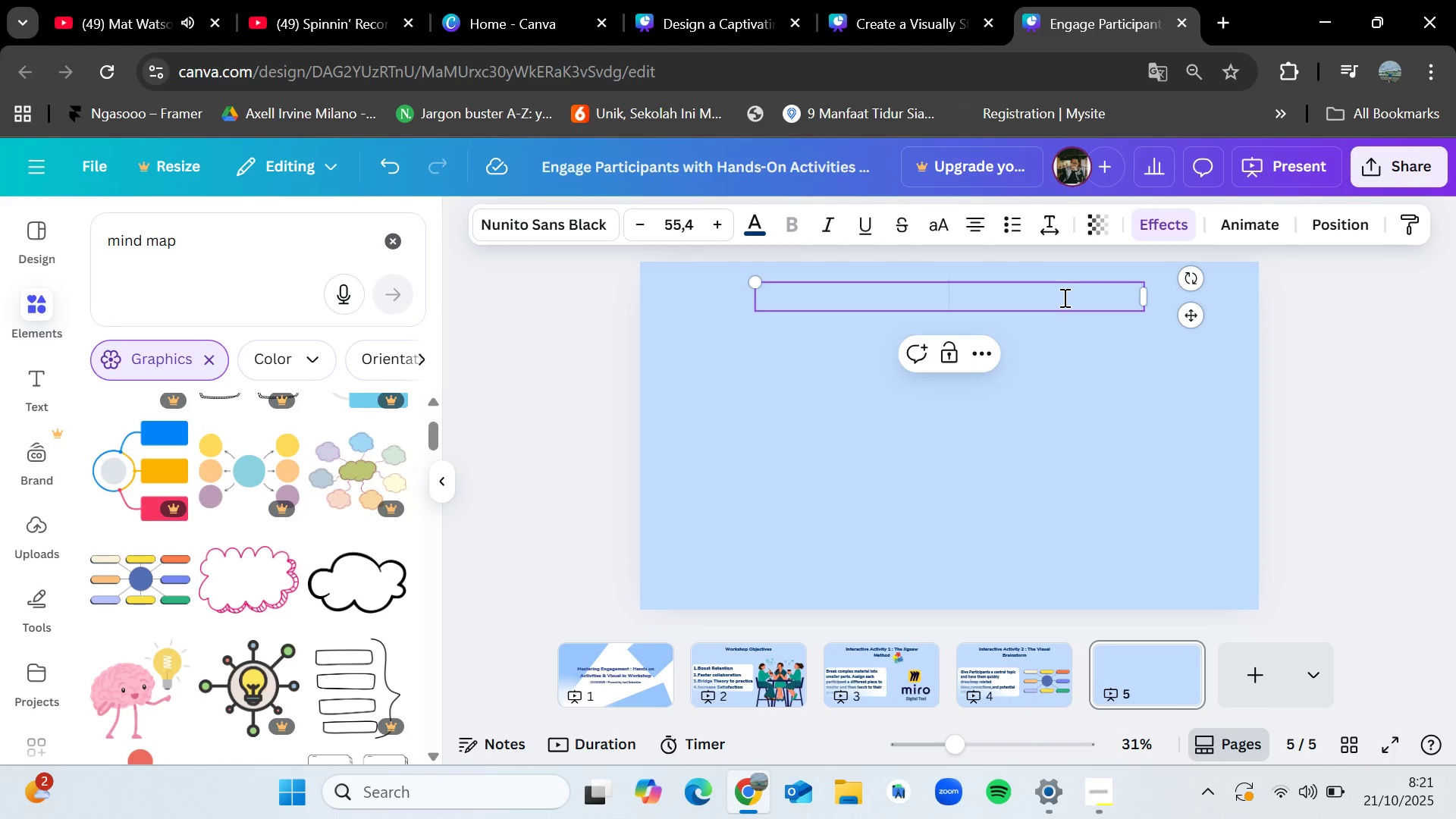 
type(Closing)
 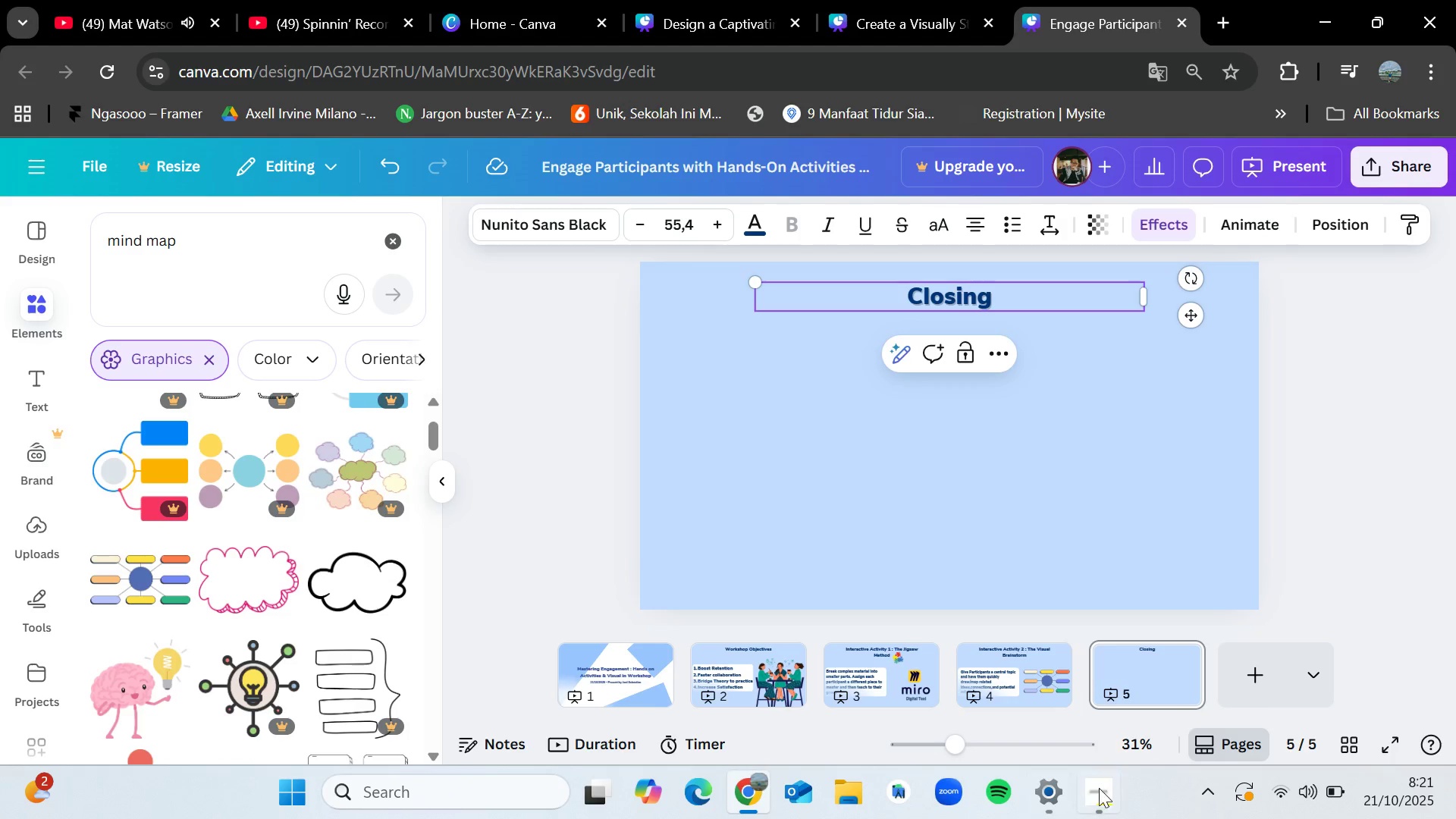 
left_click([1106, 786])